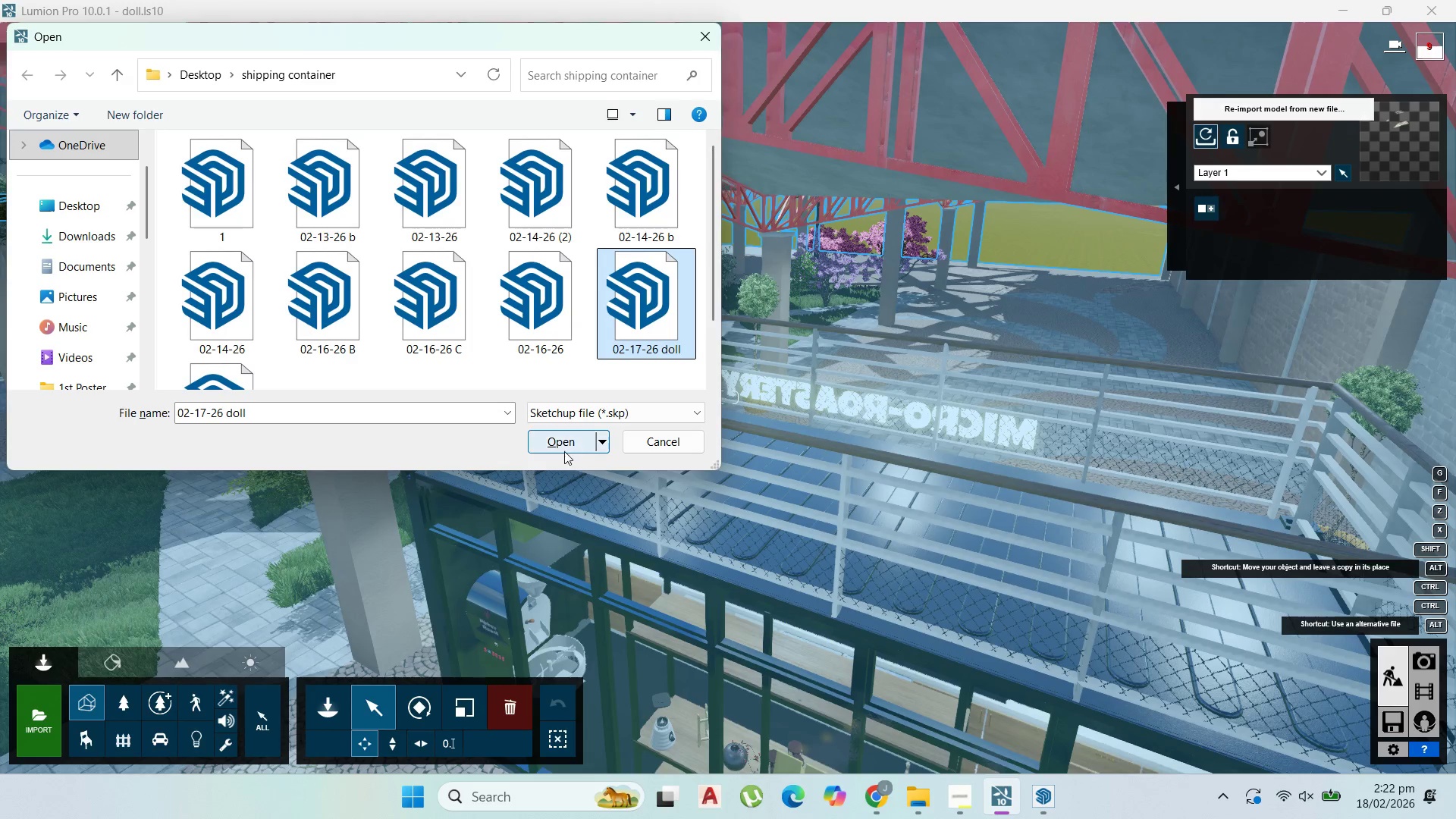 
left_click([562, 447])
 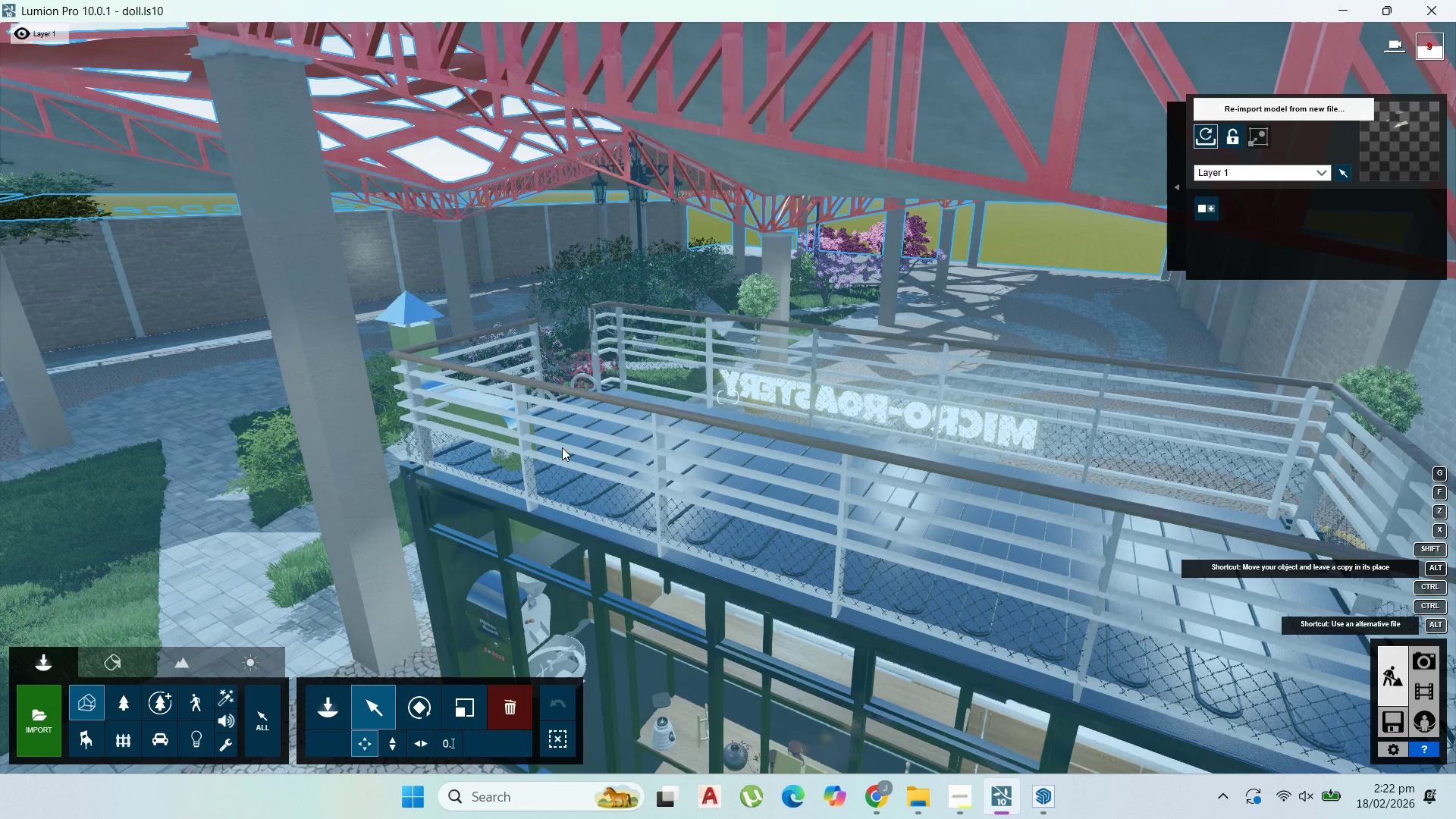 
wait(32.53)
 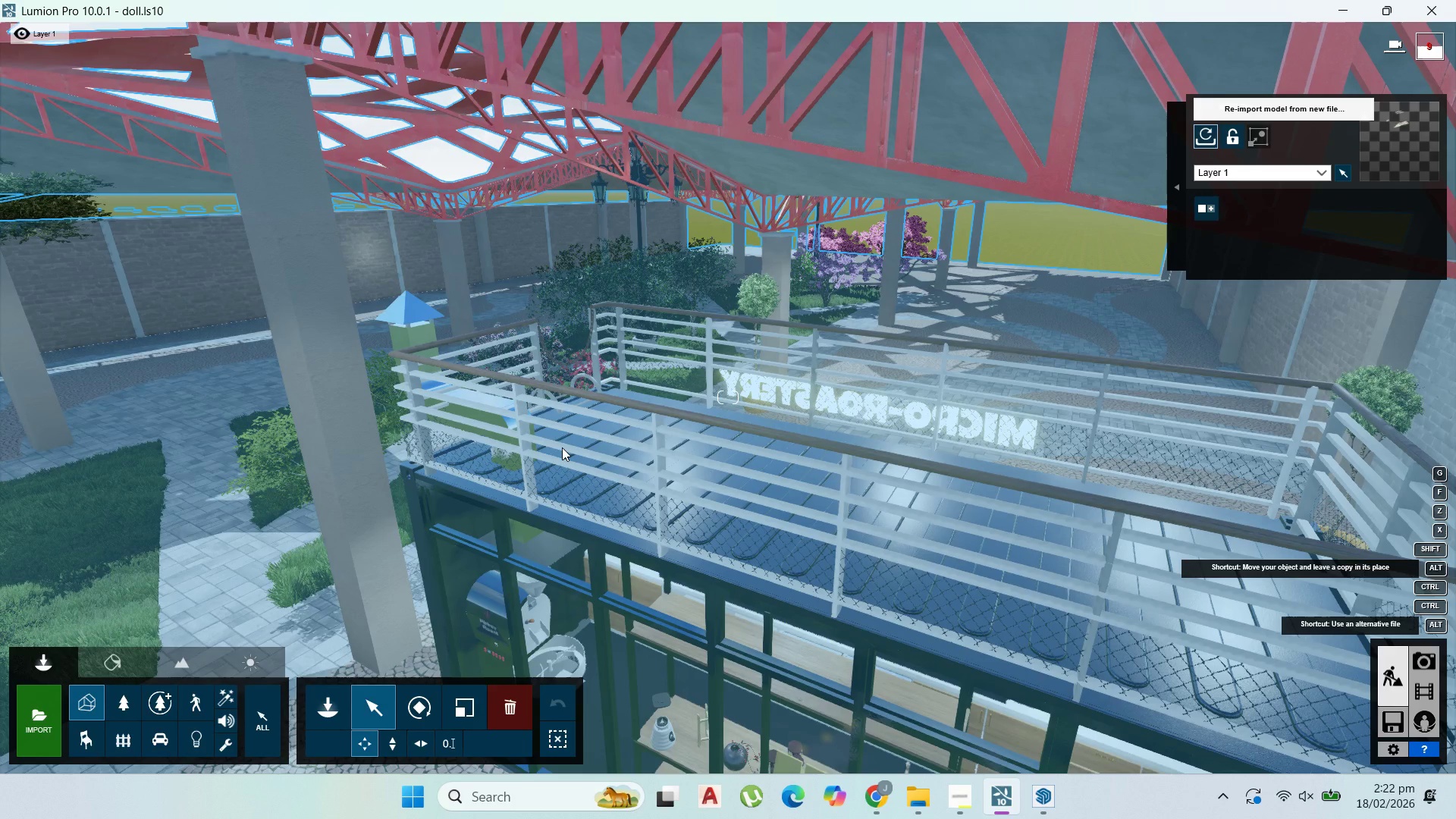 
left_click_drag(start_coordinate=[755, 465], to_coordinate=[969, 789])
 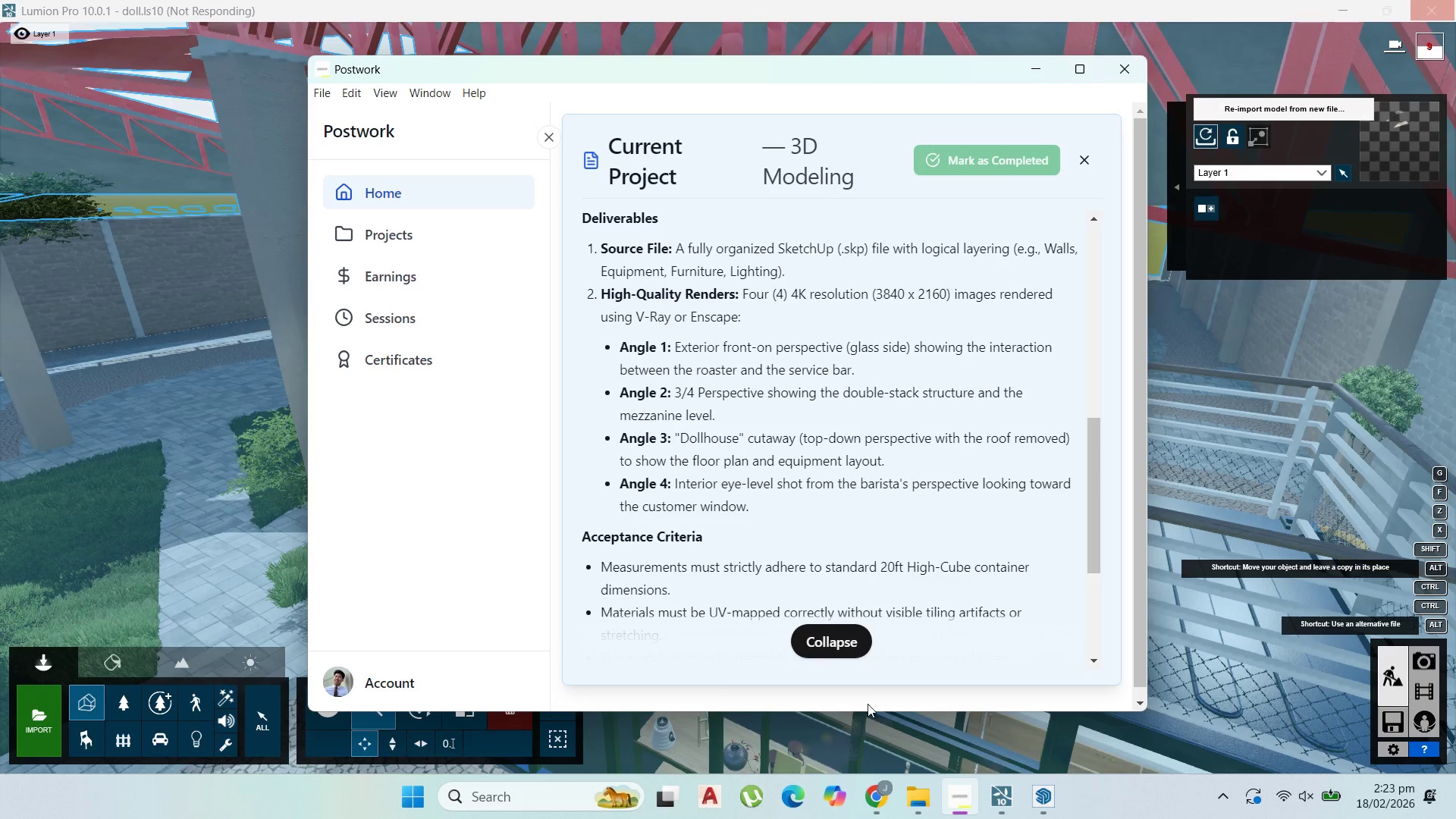 
left_click([969, 789])